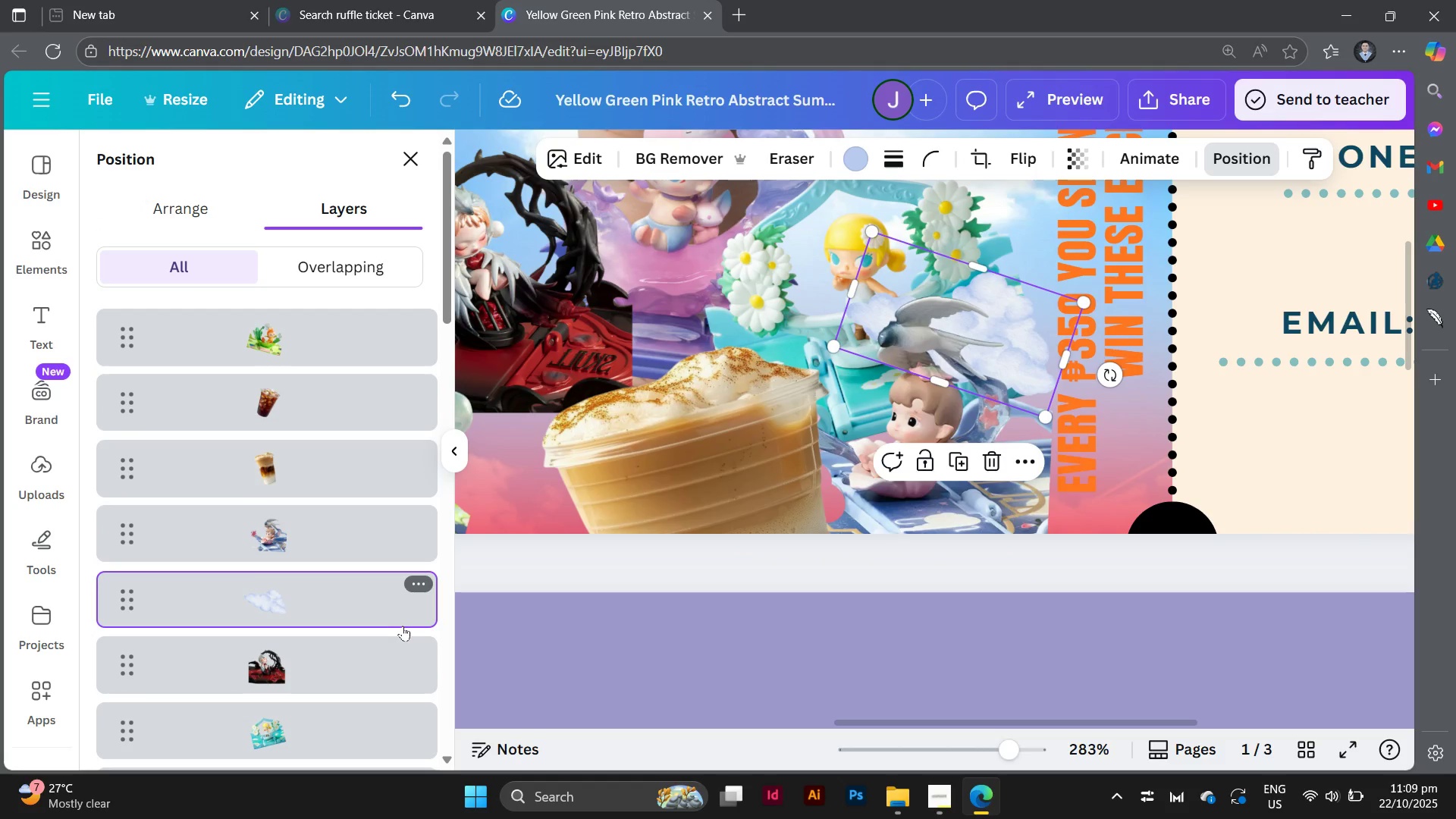 
left_click([952, 500])
 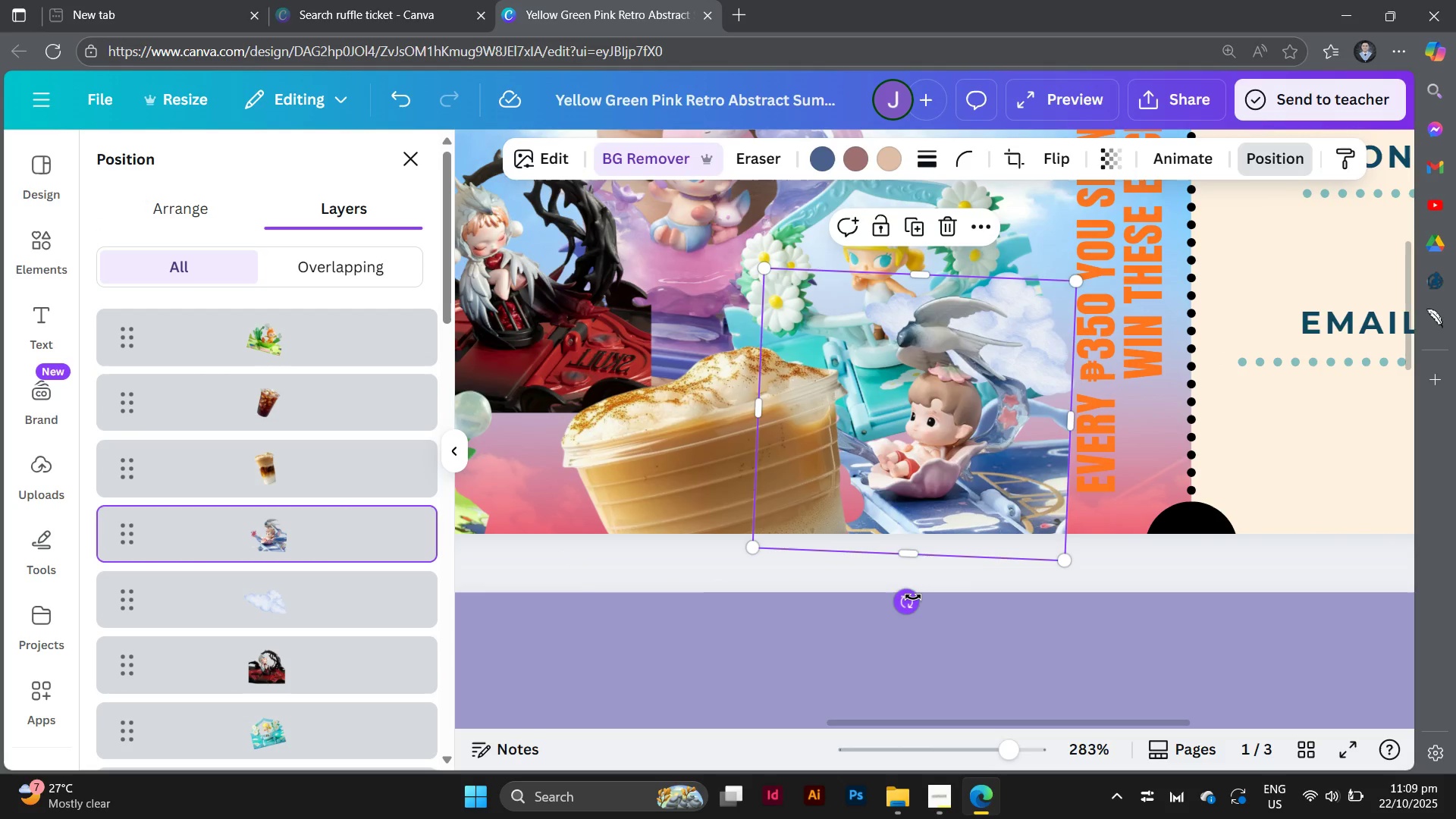 
left_click_drag(start_coordinate=[913, 597], to_coordinate=[922, 599])
 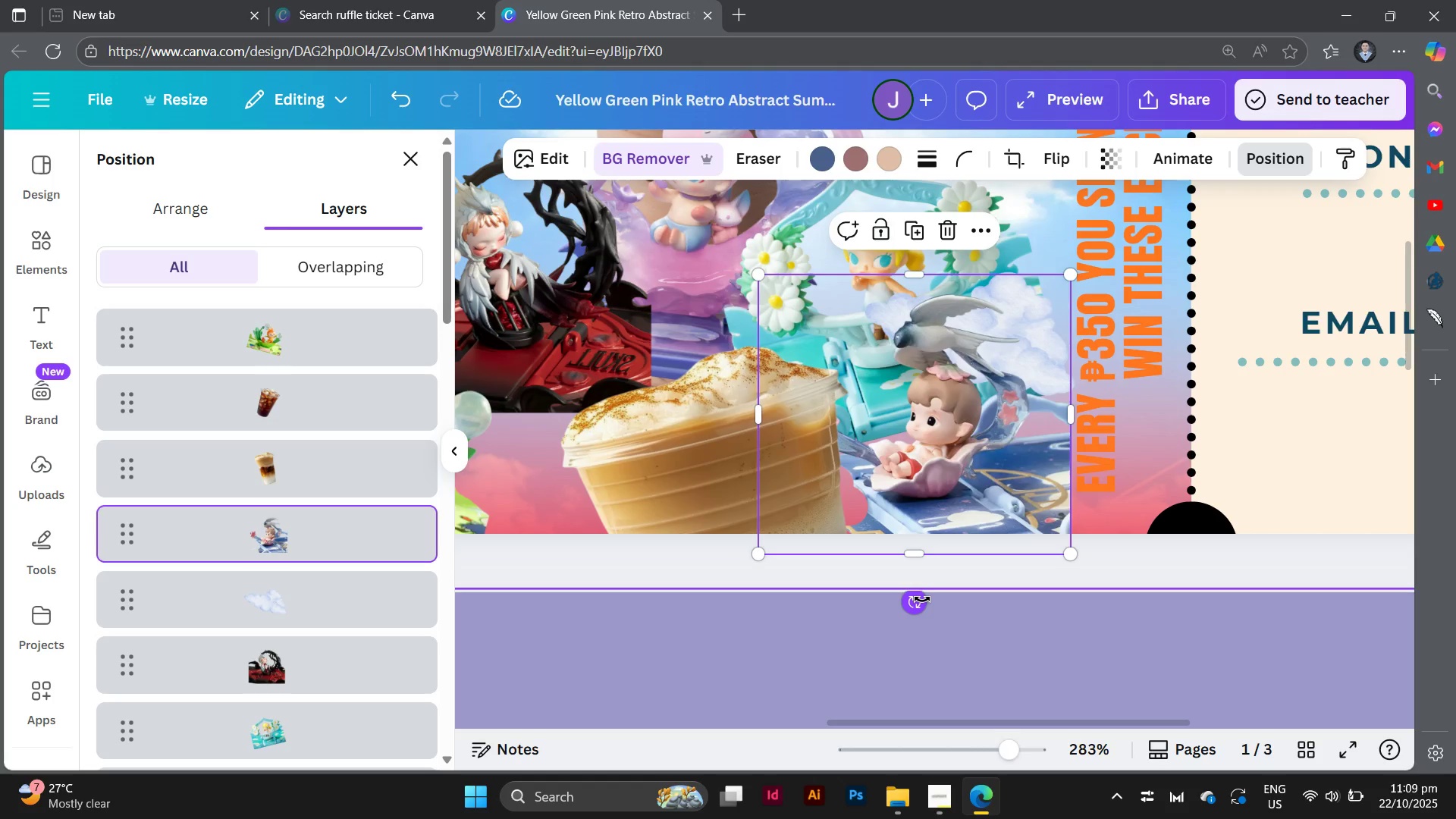 
left_click([1080, 569])
 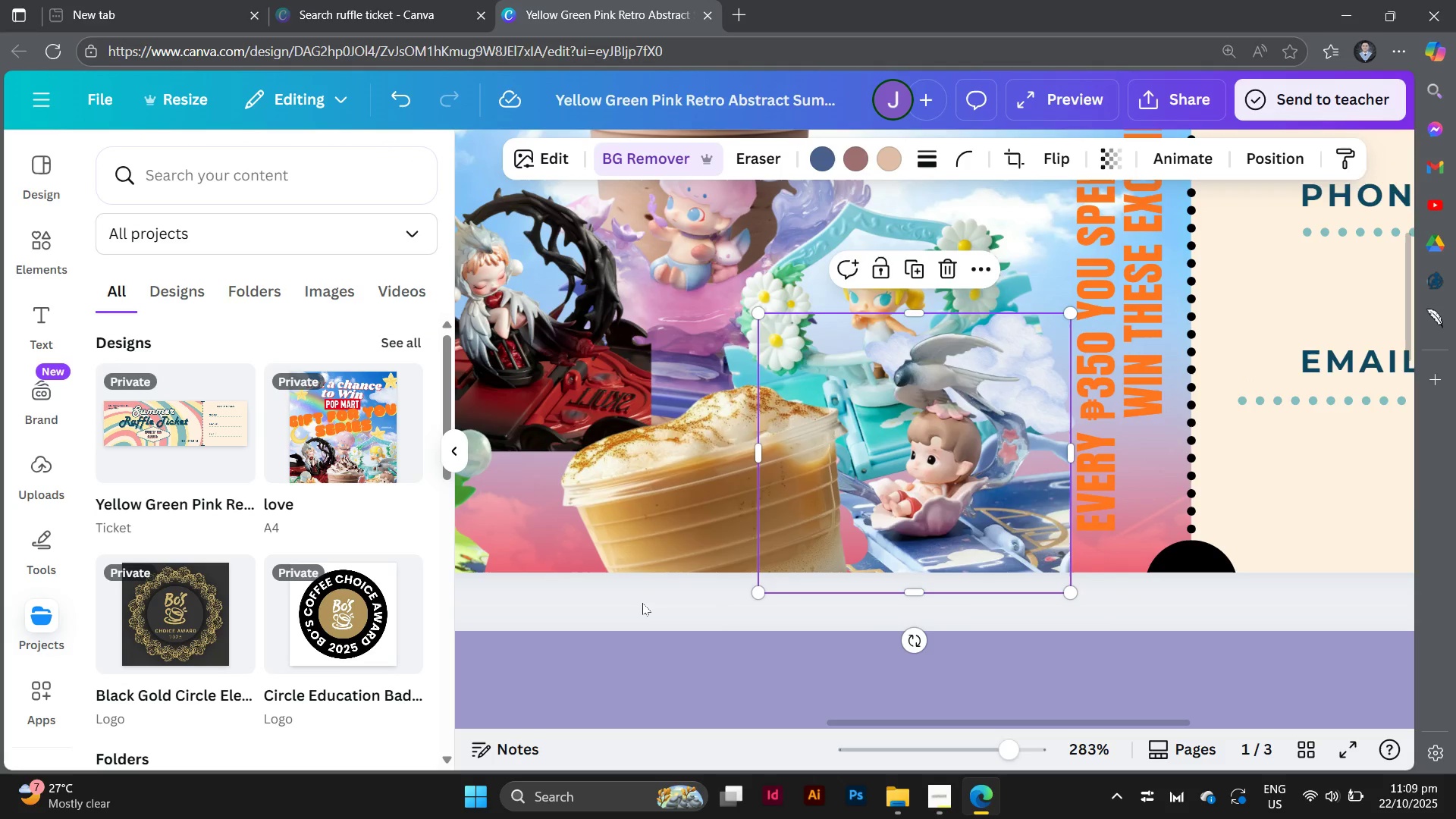 
left_click([642, 603])
 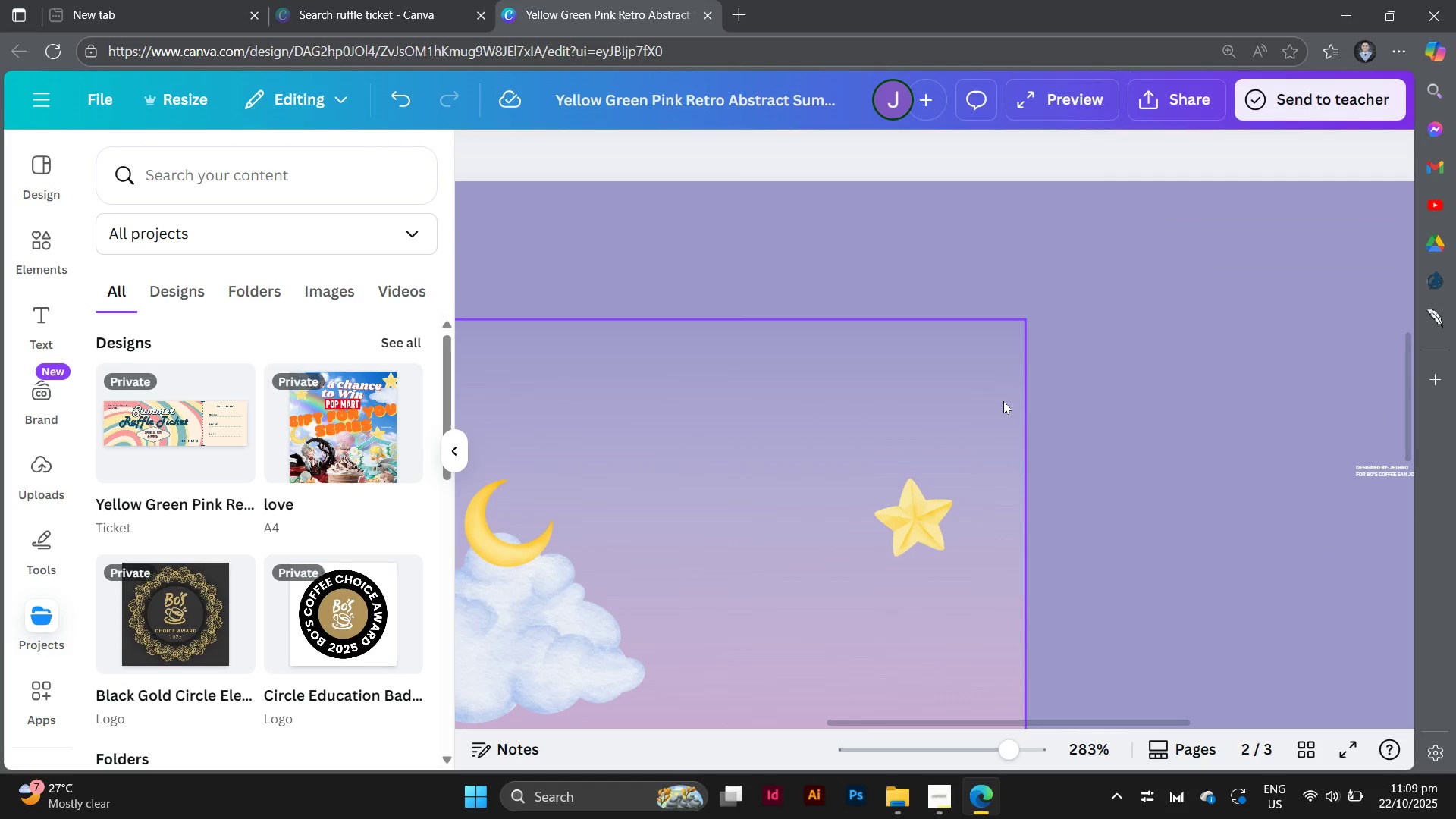 
left_click([538, 635])
 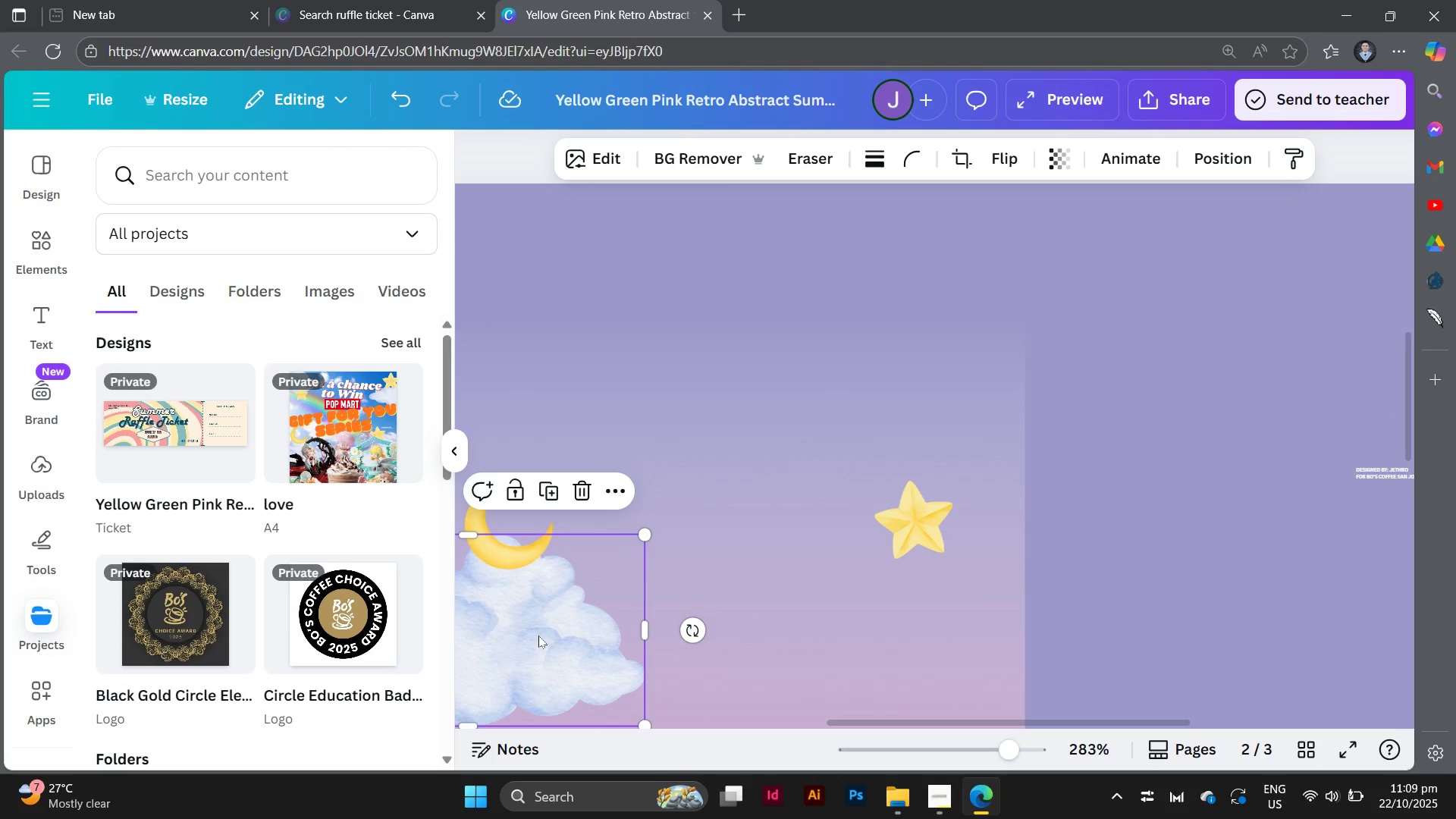 
left_click_drag(start_coordinate=[538, 635], to_coordinate=[757, 2])
 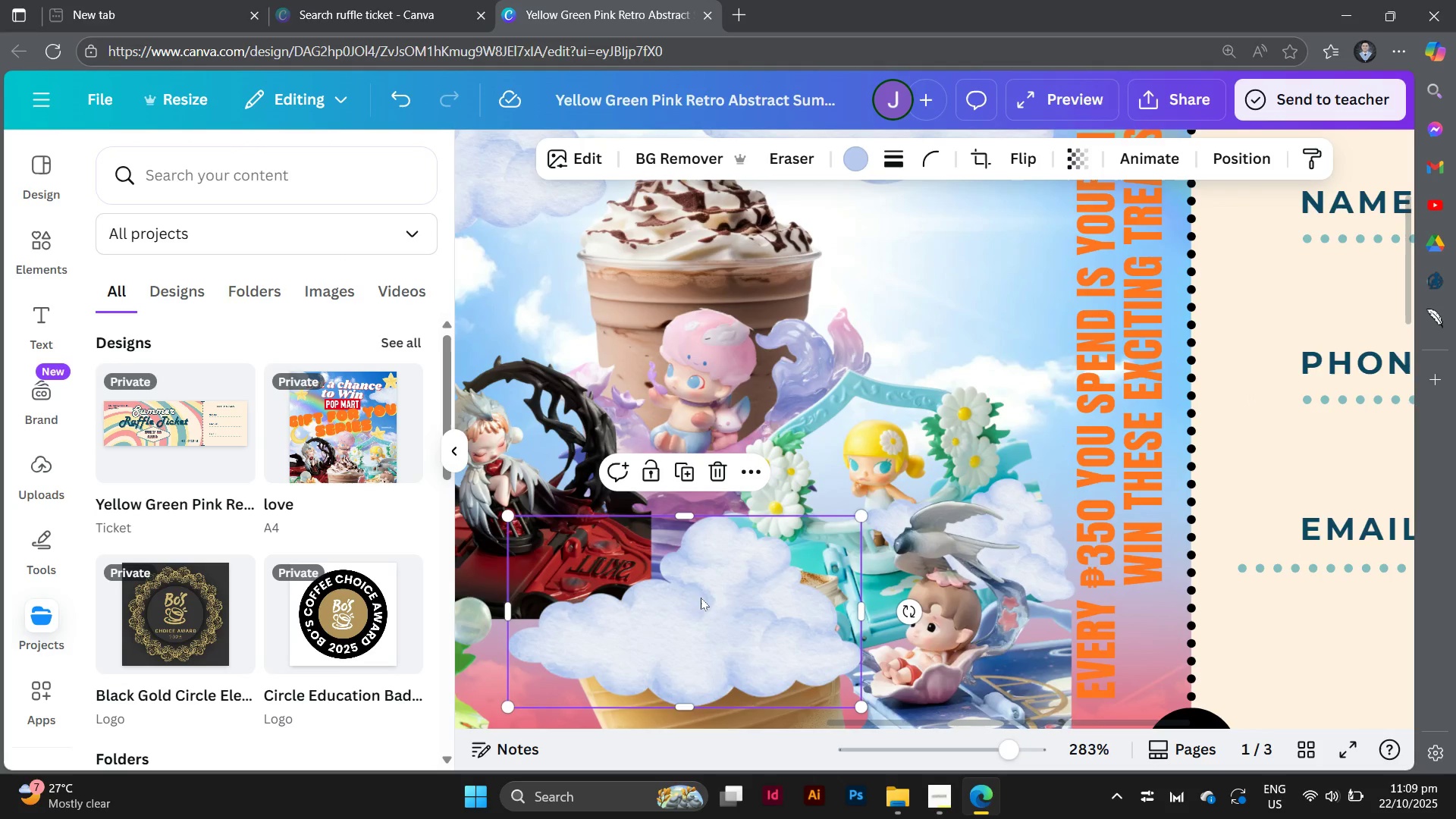 
left_click_drag(start_coordinate=[717, 604], to_coordinate=[656, 560])
 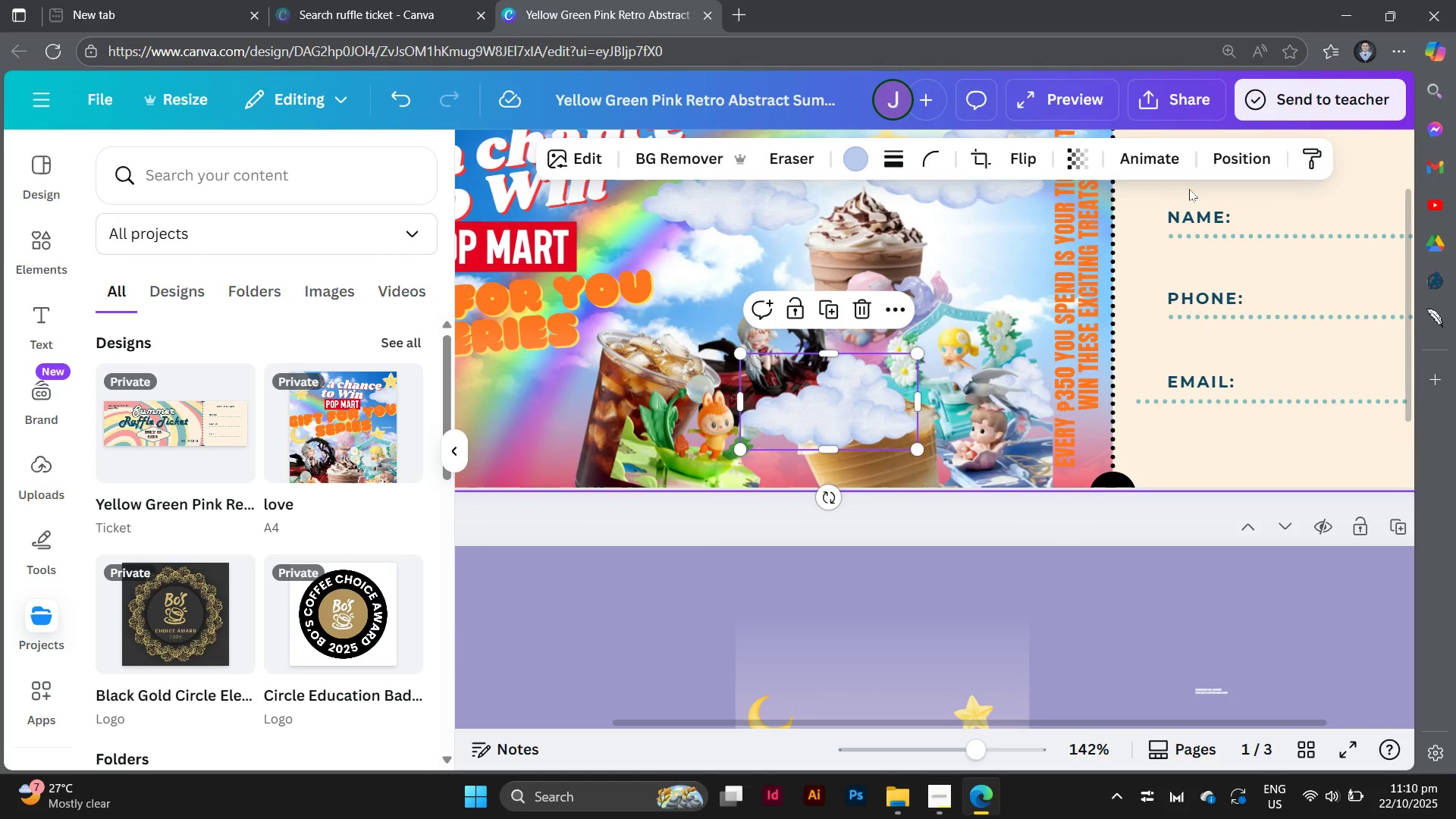 
left_click([1228, 167])
 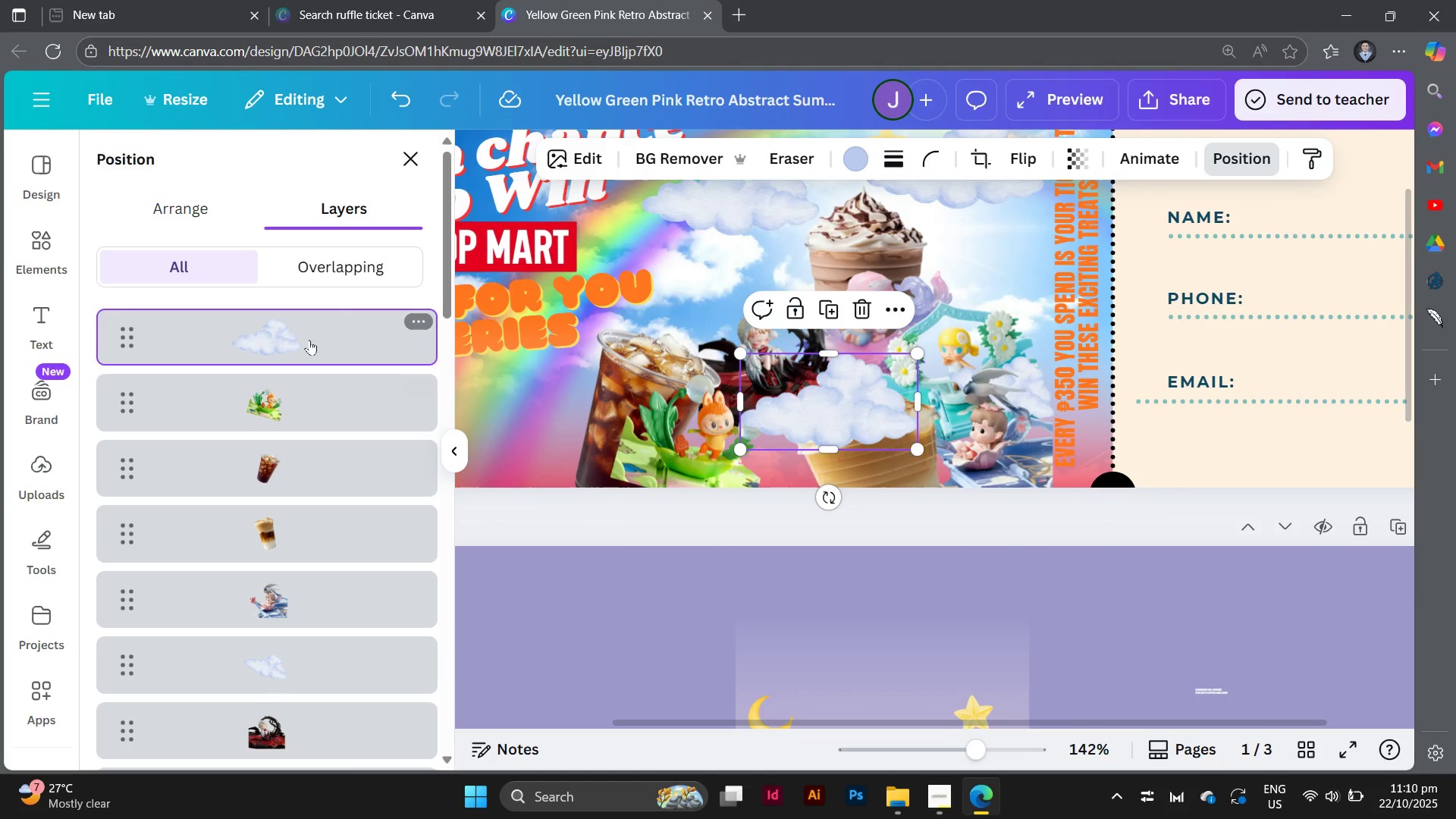 
left_click_drag(start_coordinate=[309, 339], to_coordinate=[304, 553])
 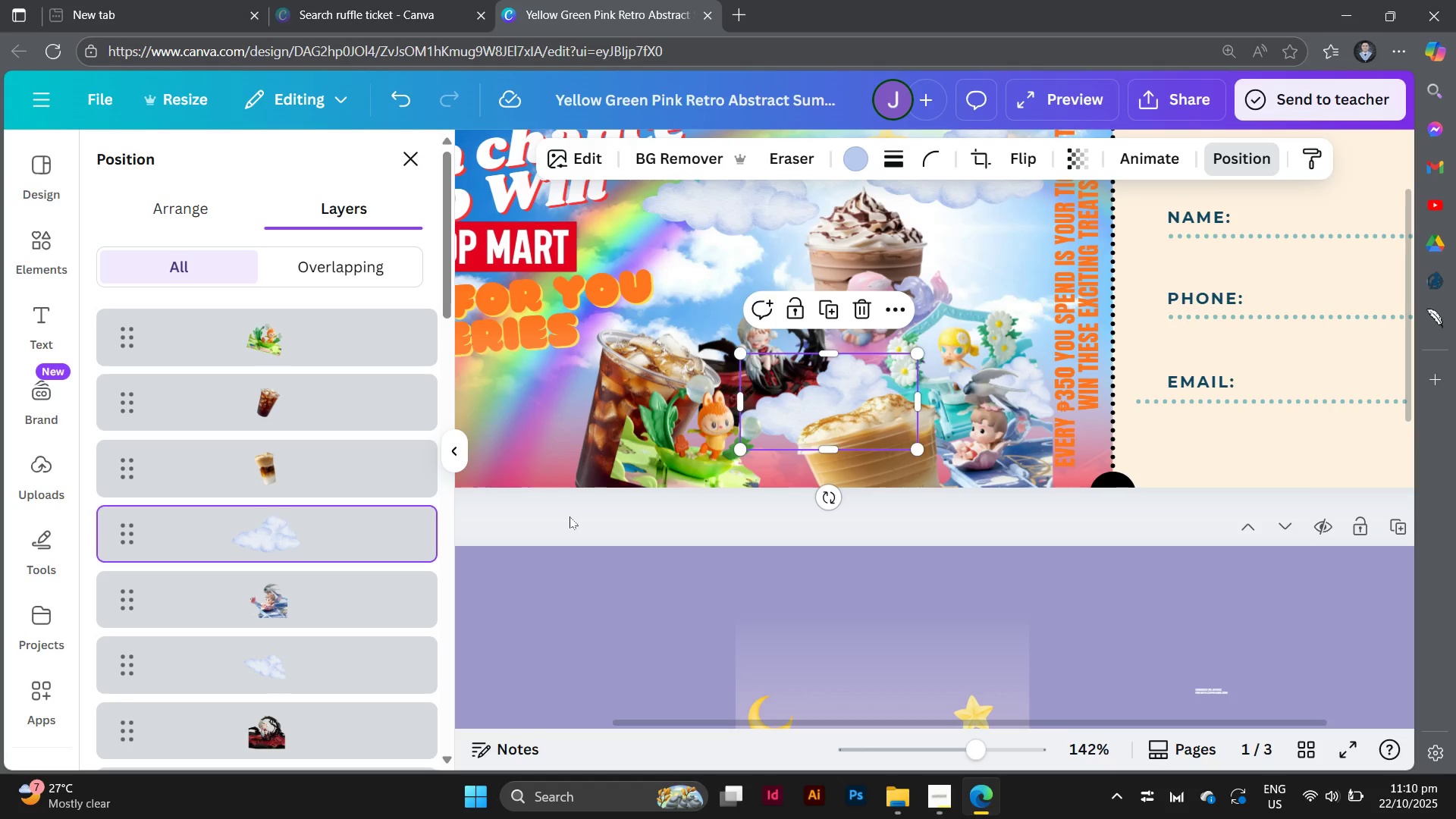 
left_click([570, 516])
 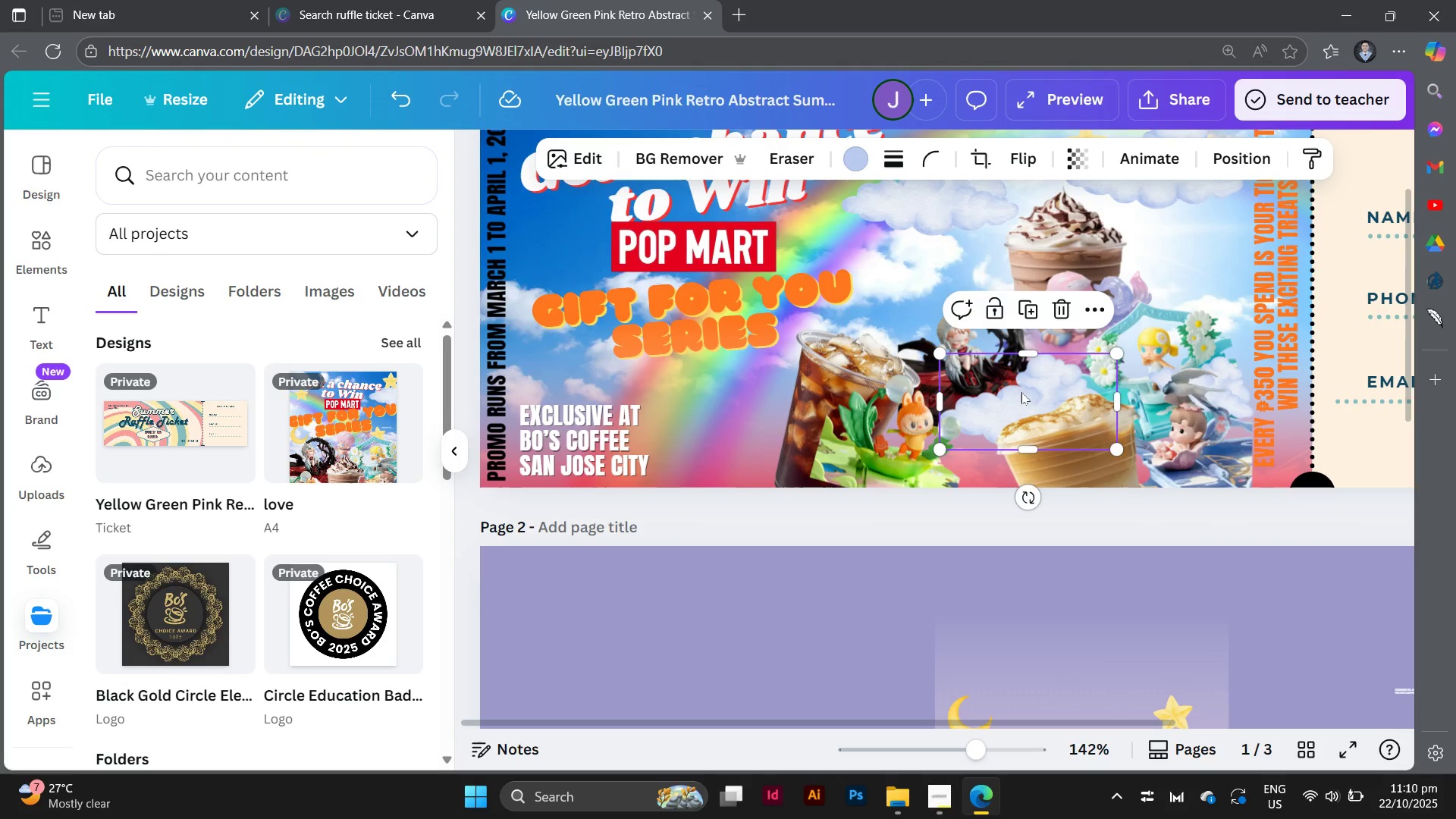 
hold_key(key=AltLeft, duration=5.43)
left_click_drag(start_coordinate=[1021, 392], to_coordinate=[877, 407])
 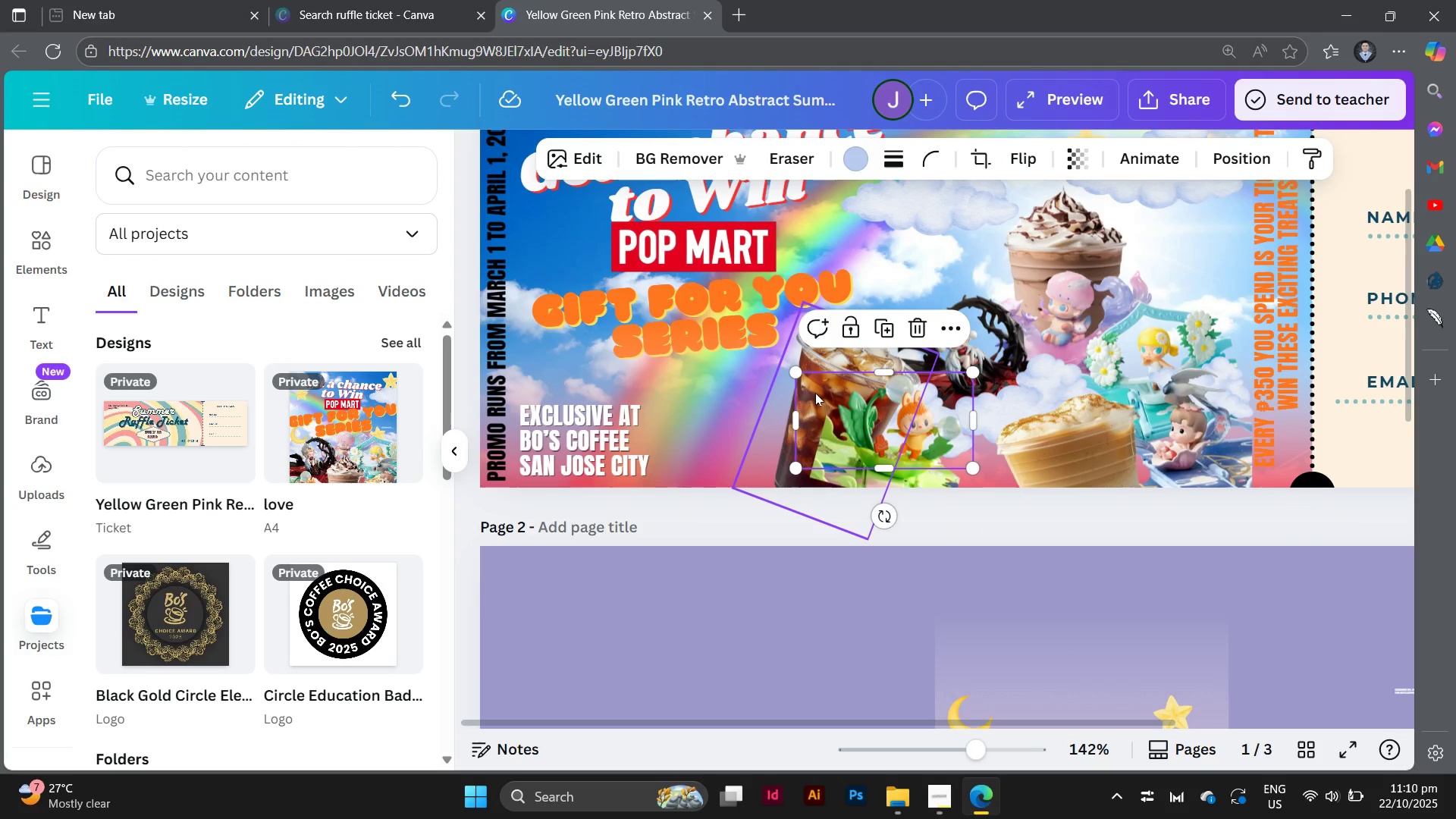 
hold_key(key=AltLeft, duration=2.89)
left_click_drag(start_coordinate=[815, 393], to_coordinate=[680, 426])
 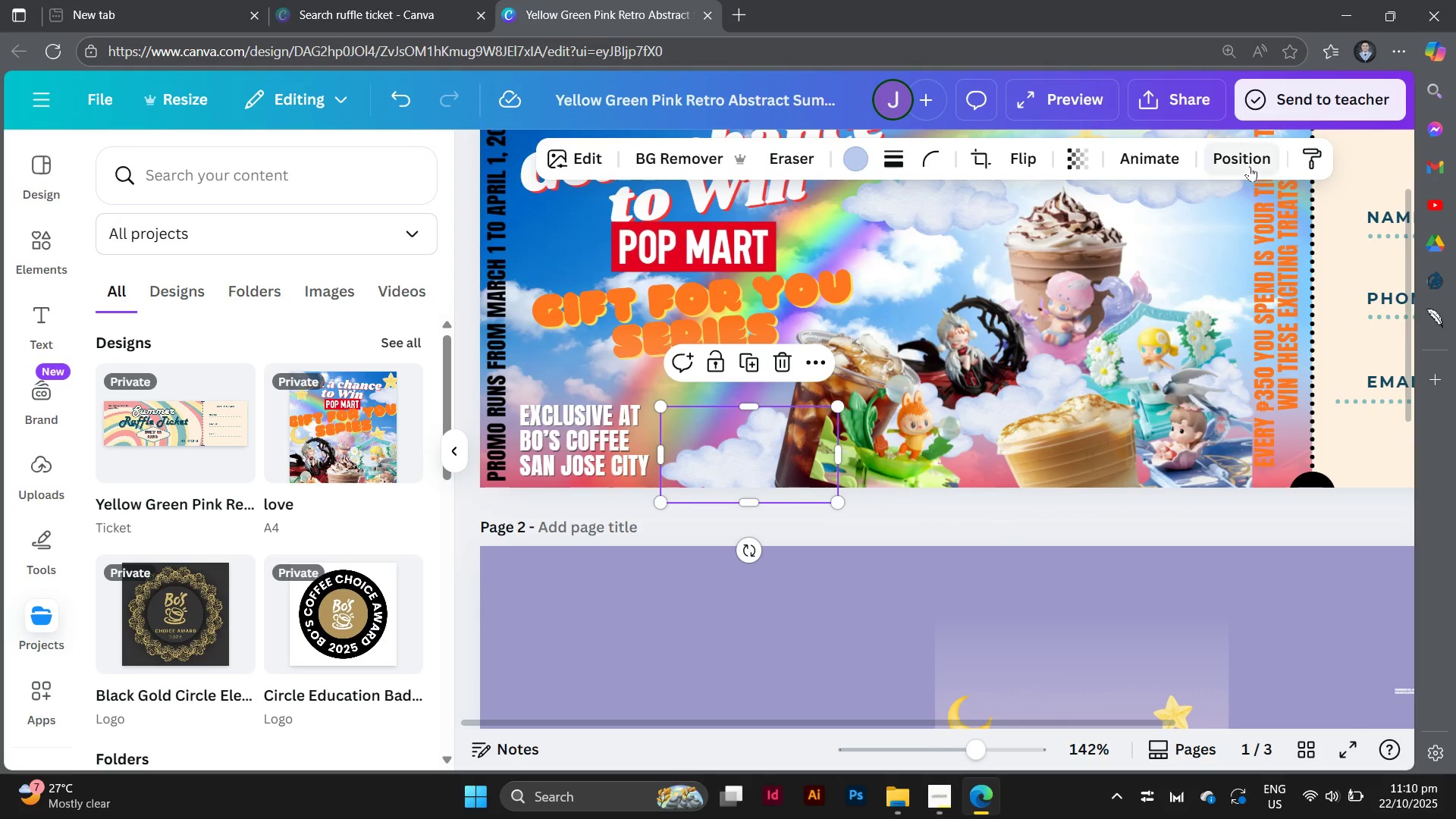 
left_click([1250, 166])
 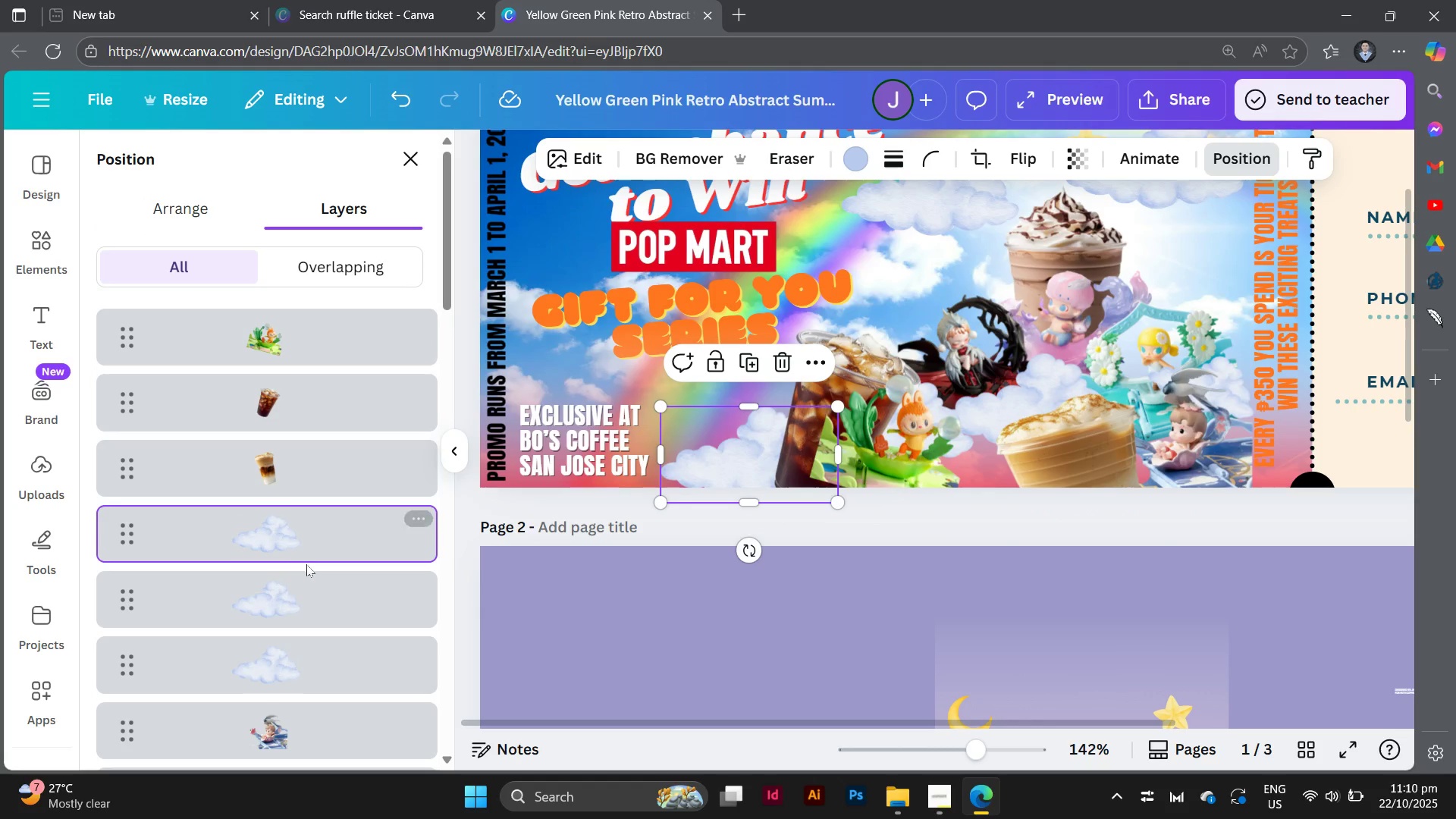 
left_click_drag(start_coordinate=[303, 544], to_coordinate=[291, 331])
 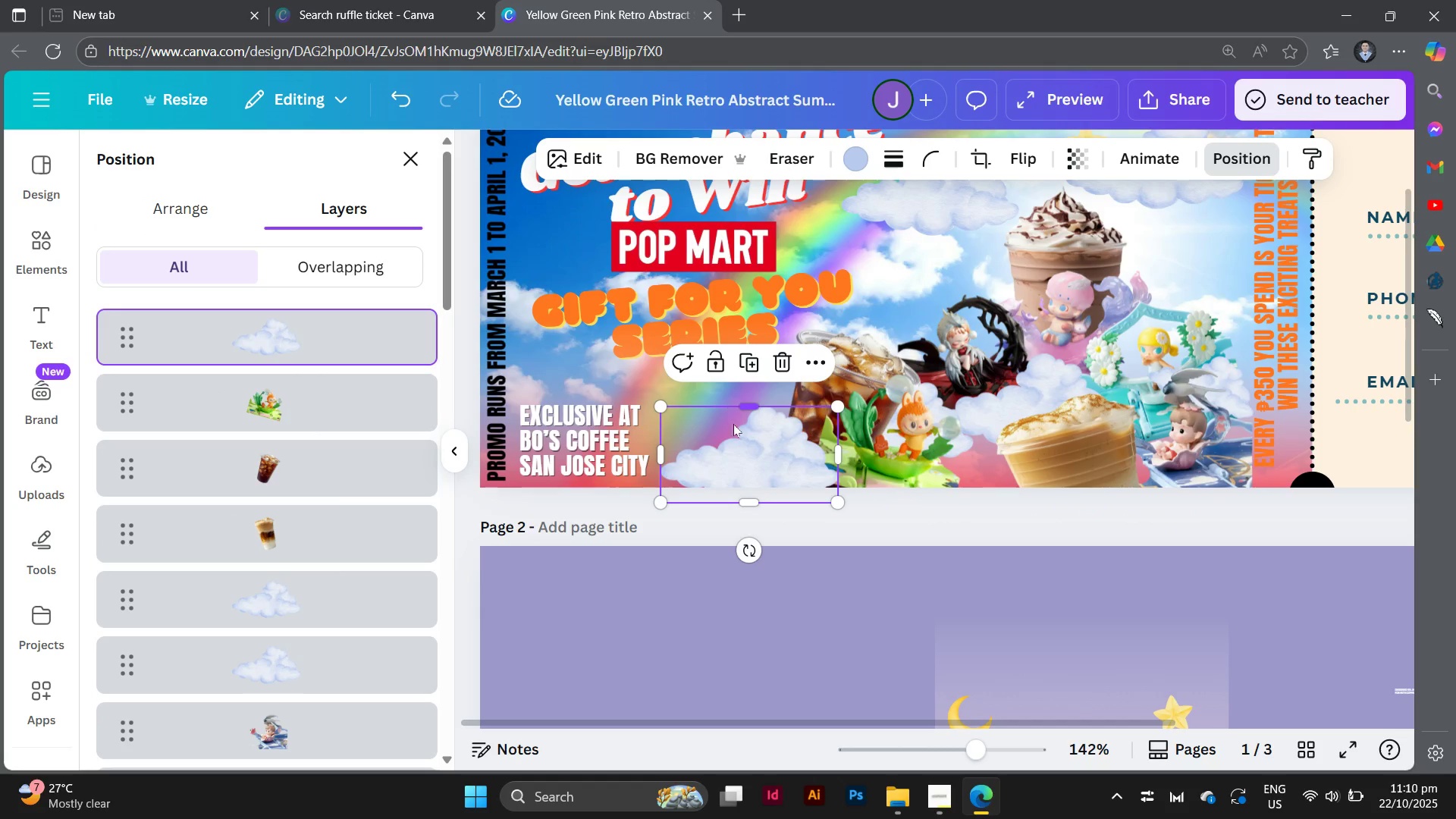 
left_click_drag(start_coordinate=[738, 458], to_coordinate=[769, 460])
 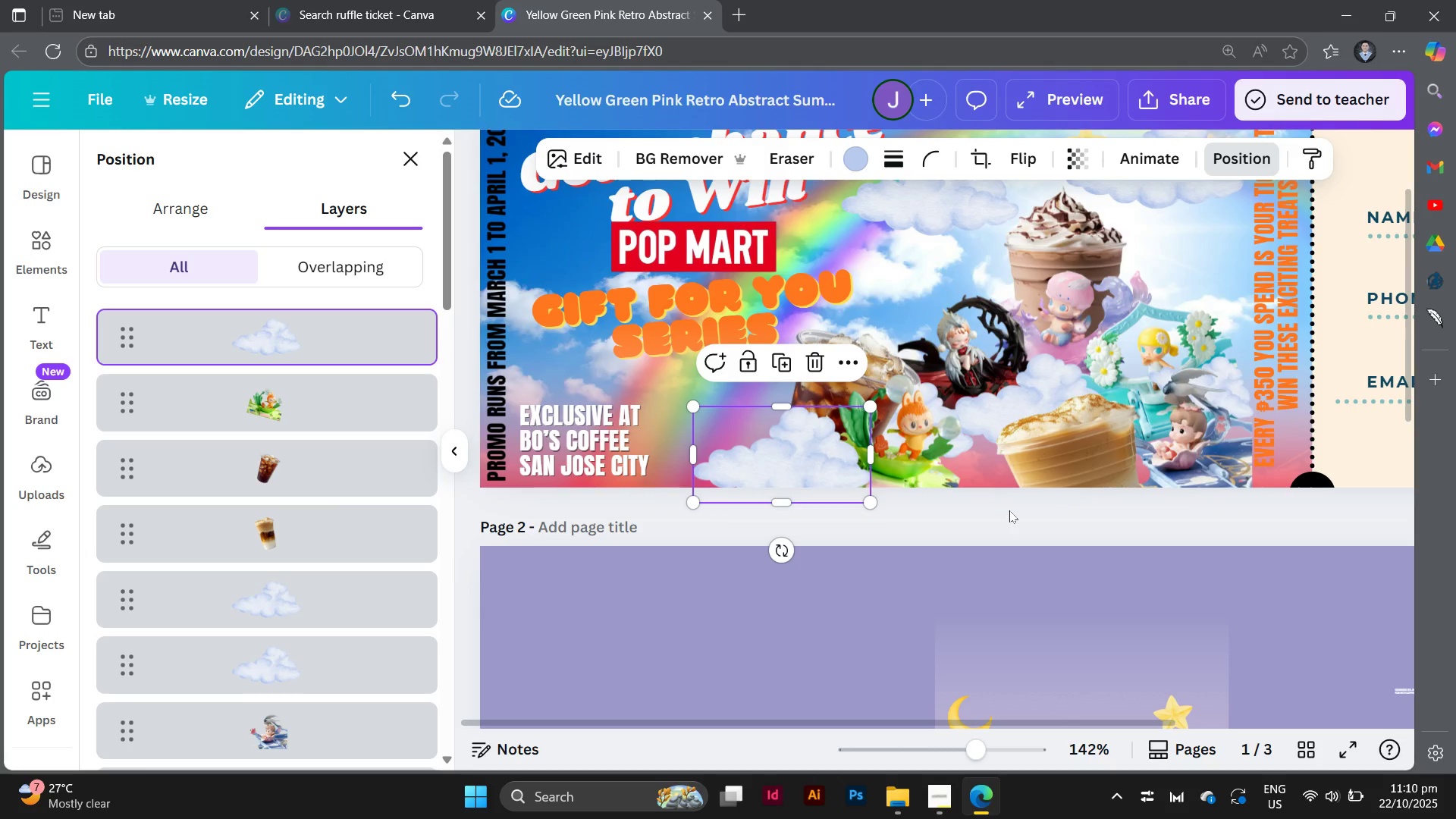 
left_click([1009, 510])
 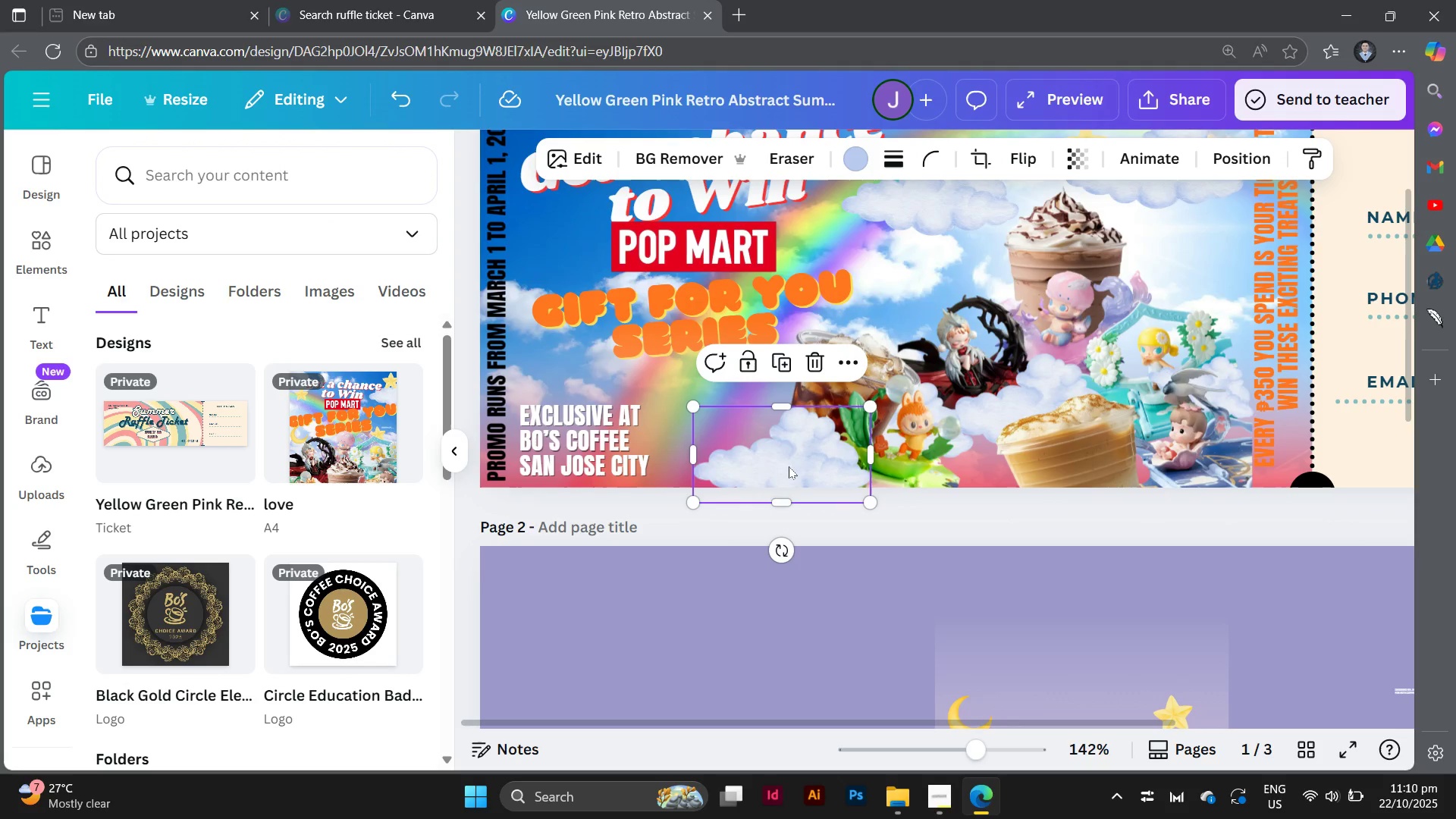 
hold_key(key=AltLeft, duration=2.55)
left_click_drag(start_coordinate=[792, 467], to_coordinate=[951, 510])
 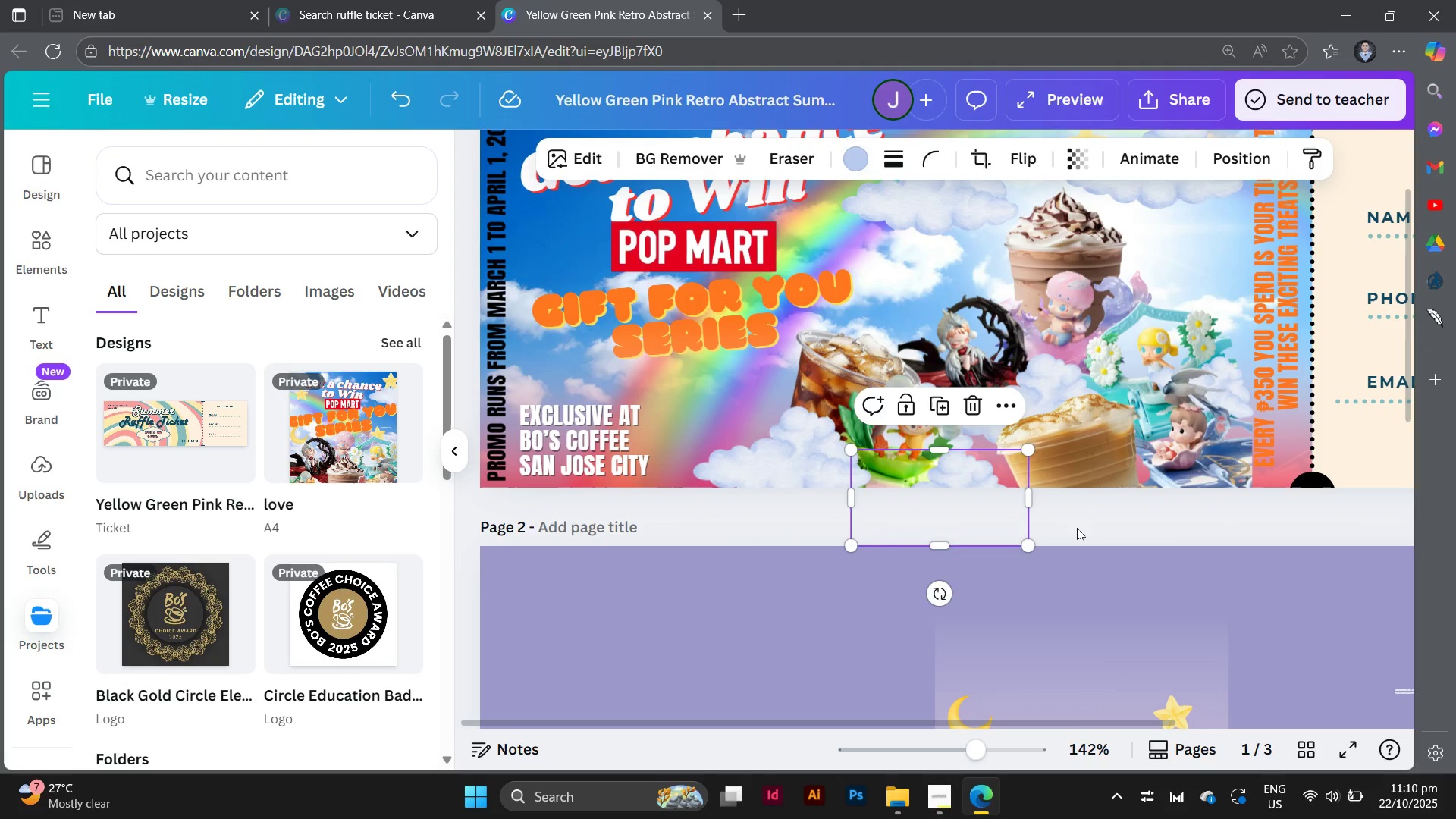 
left_click([1077, 528])
 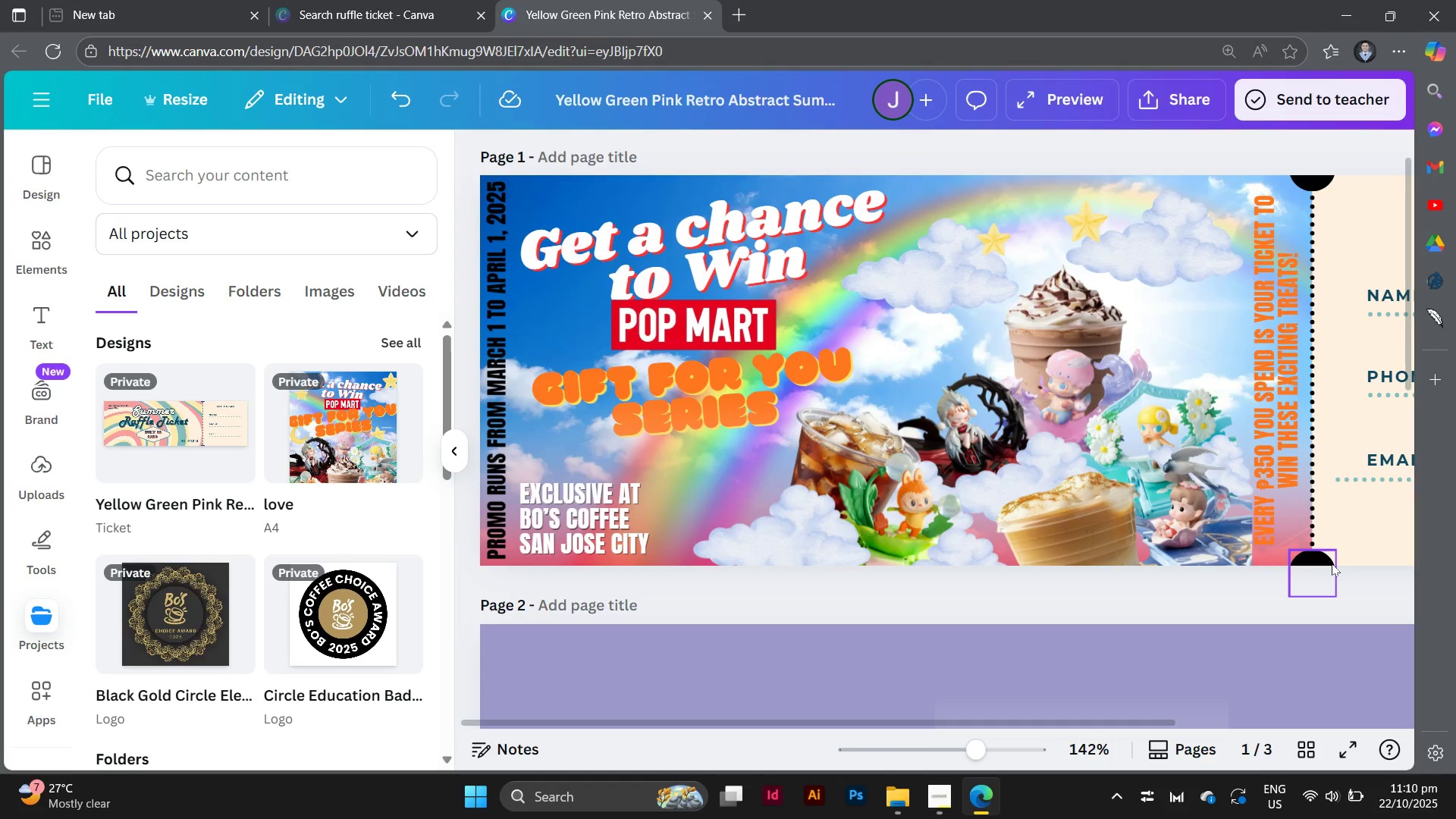 
wait(8.25)
 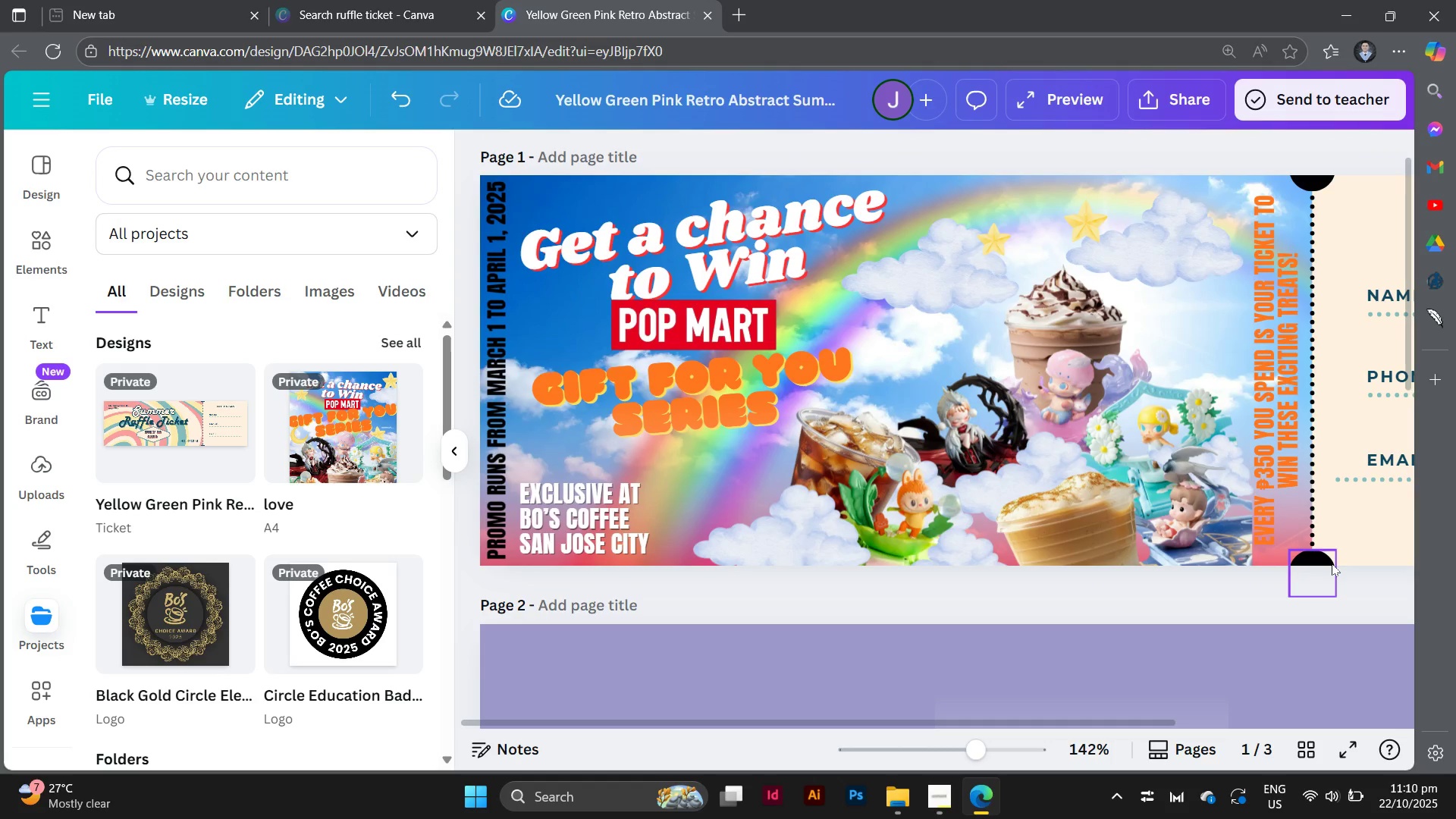 
hold_key(key=AltLeft, duration=4.62)
left_click_drag(start_coordinate=[773, 541], to_coordinate=[1129, 522])
 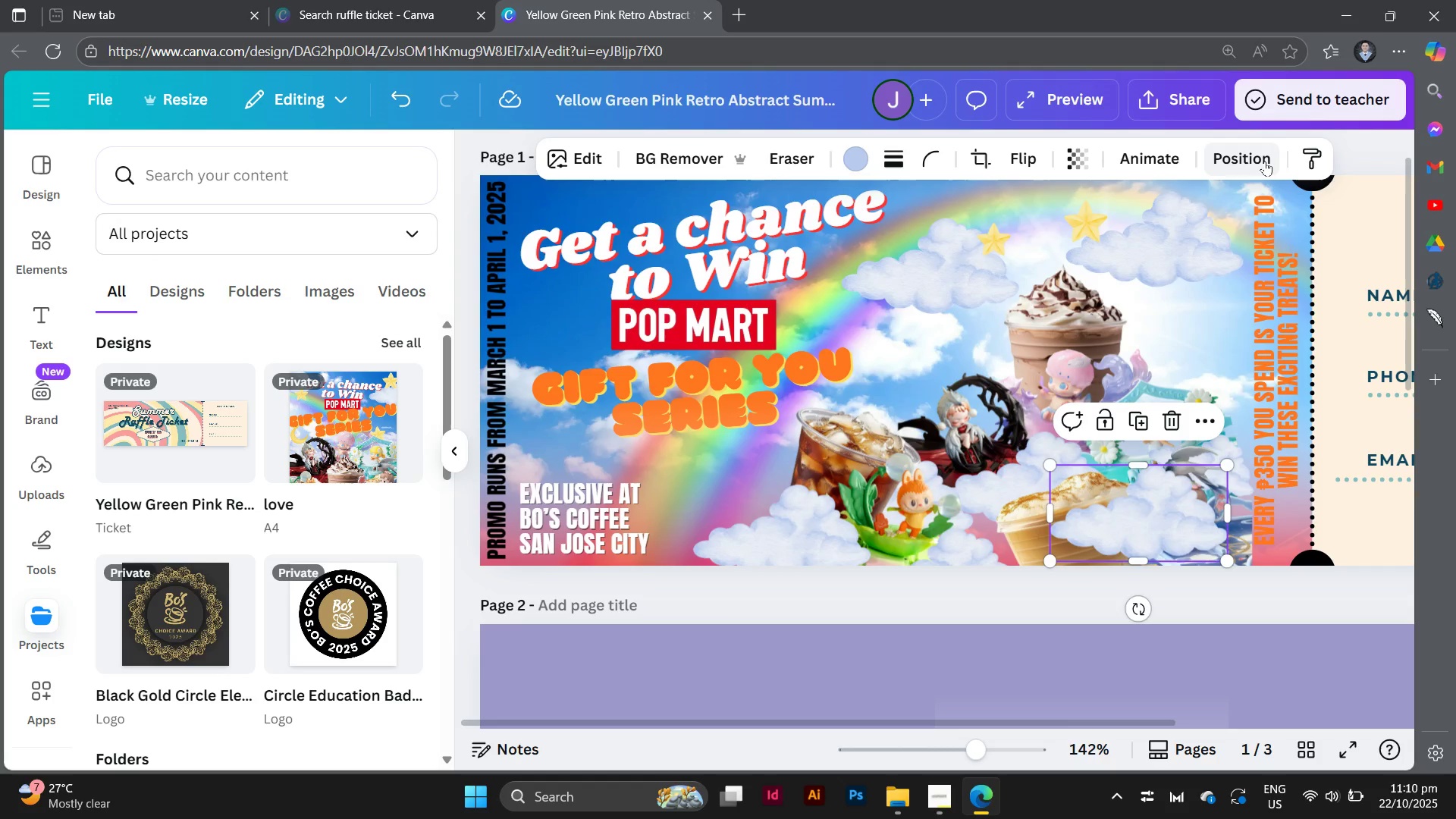 
left_click([1265, 161])
 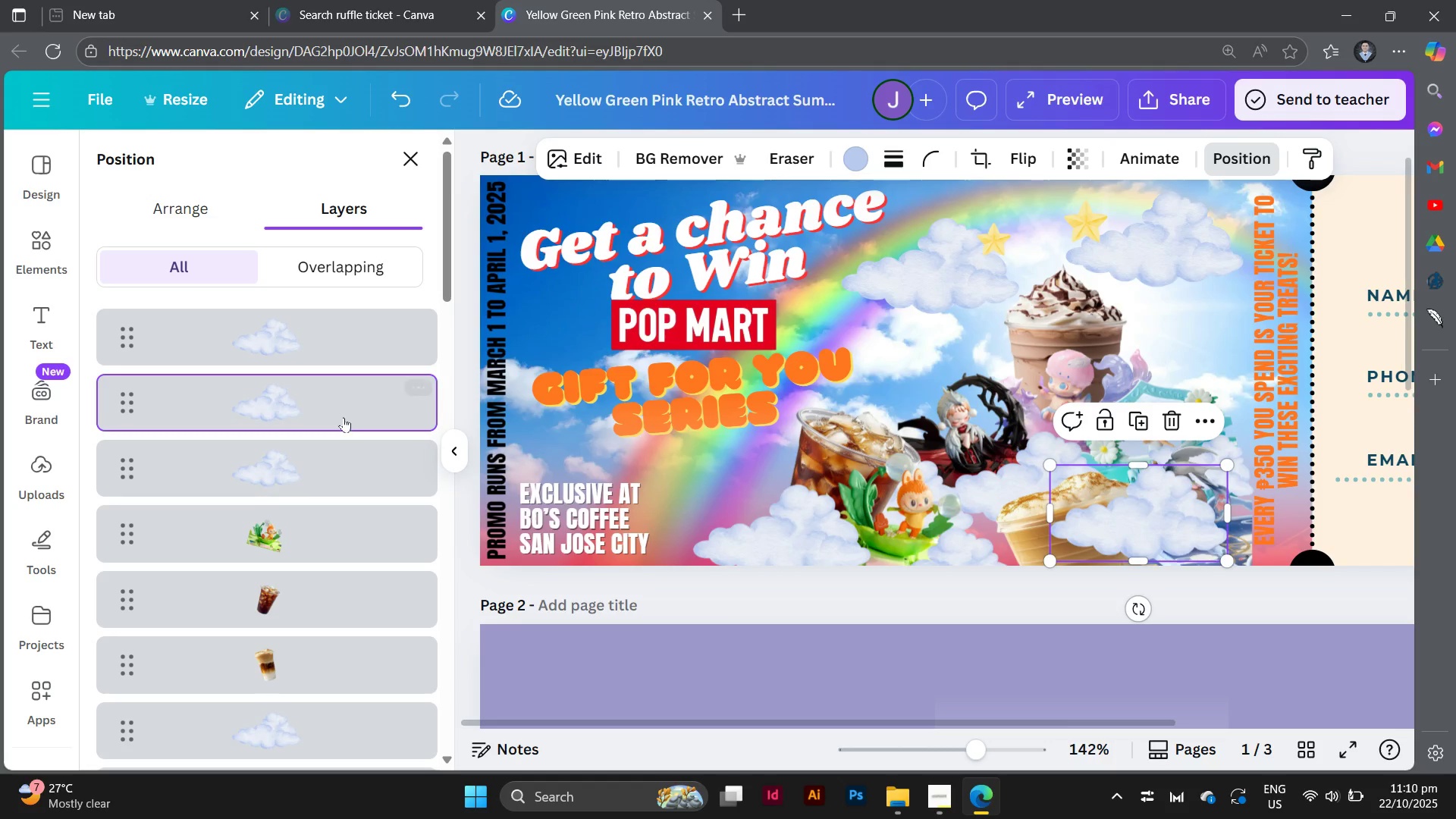 
left_click_drag(start_coordinate=[342, 417], to_coordinate=[331, 563])
 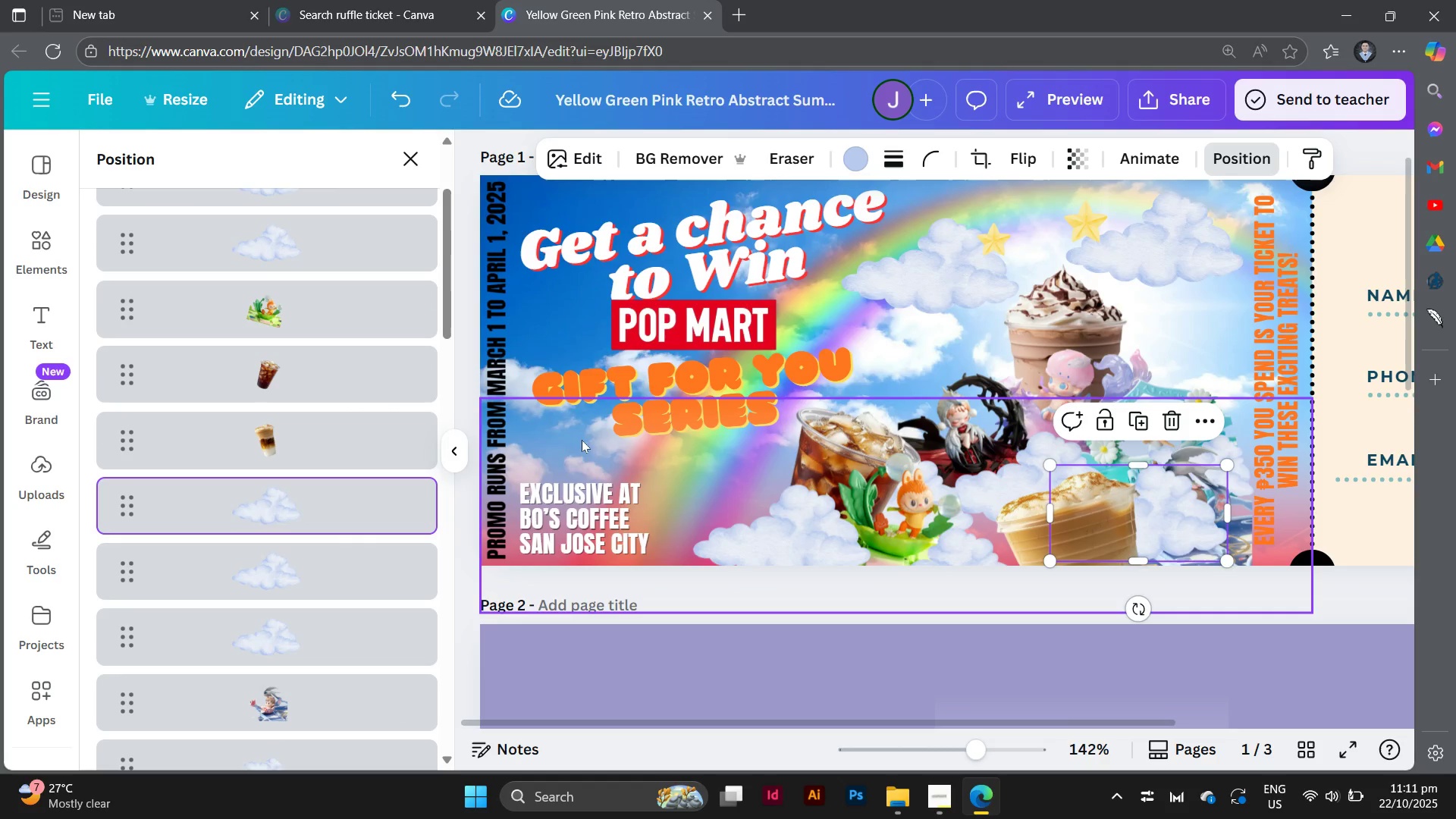 
left_click_drag(start_coordinate=[305, 713], to_coordinate=[294, 477])
 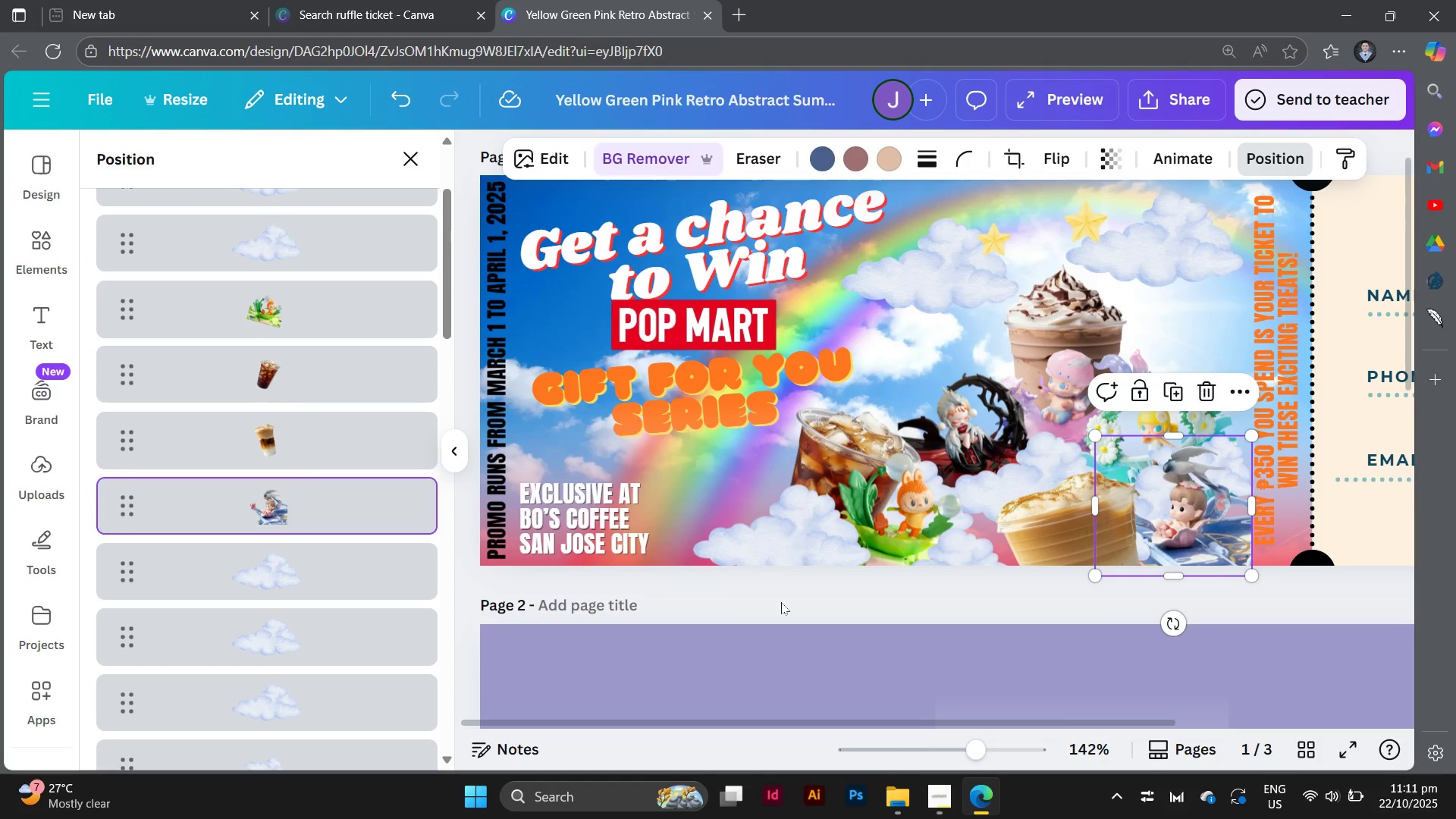 
left_click([781, 602])
 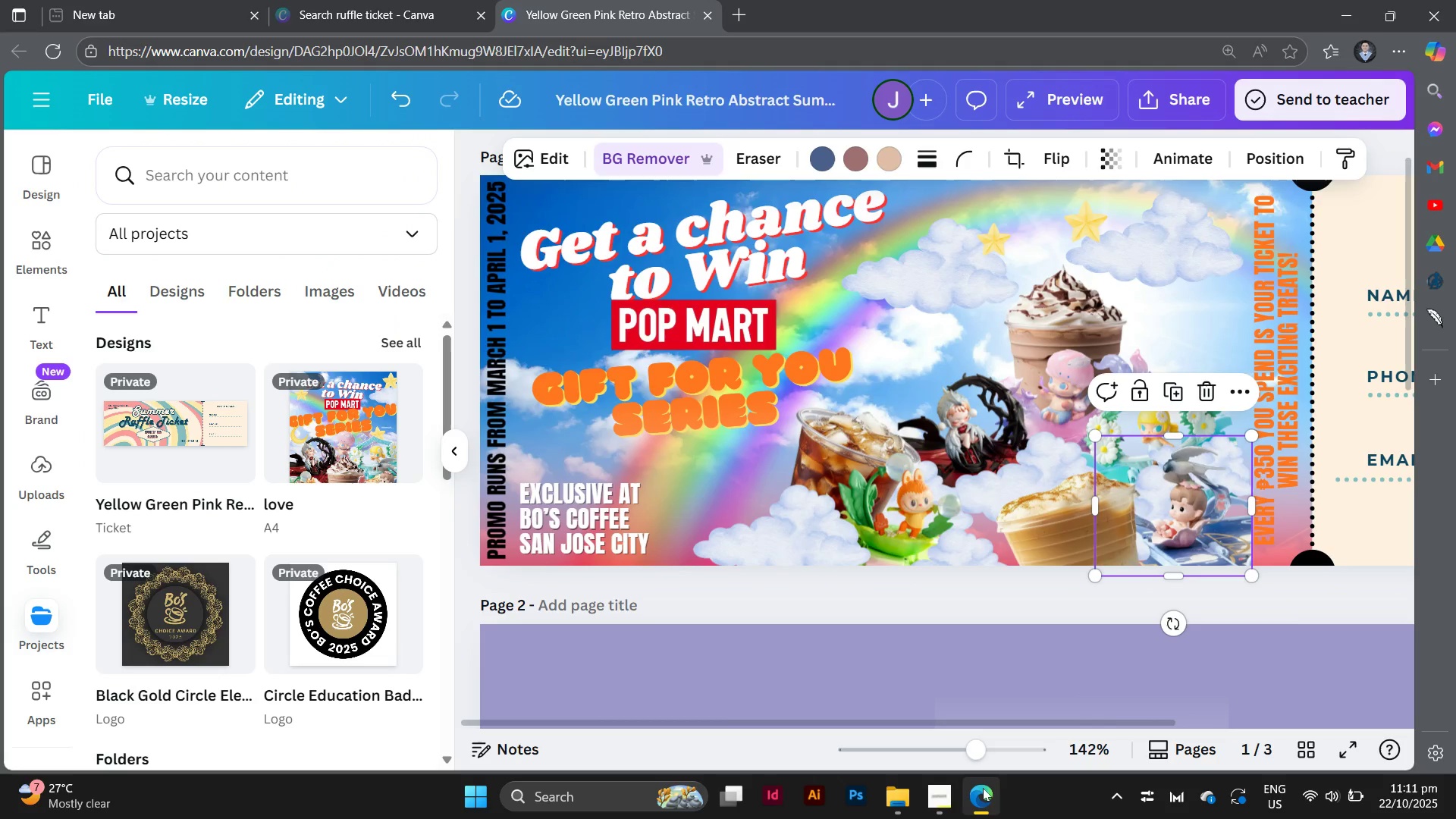 
left_click([934, 786])